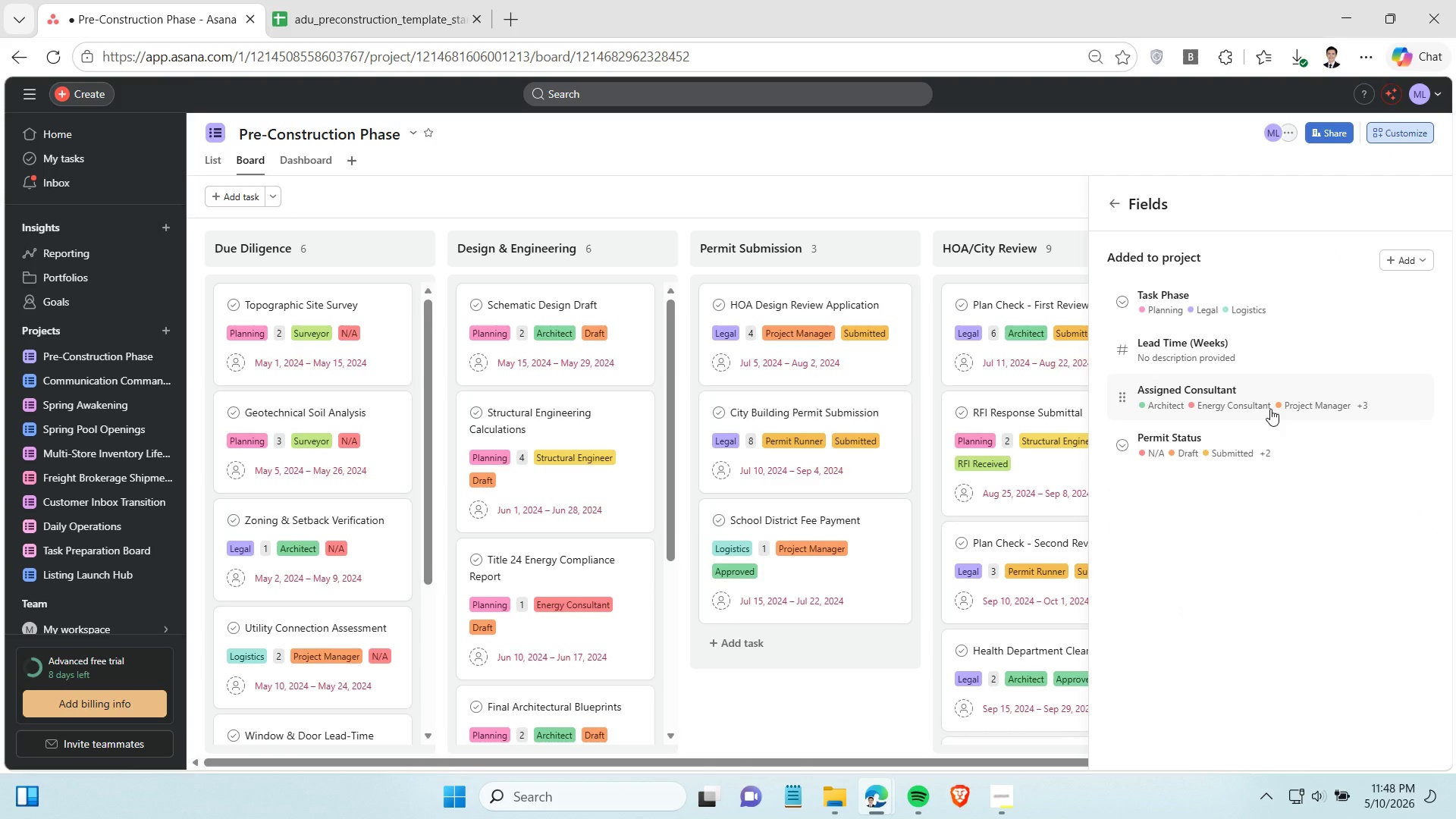 
left_click([792, 196])
 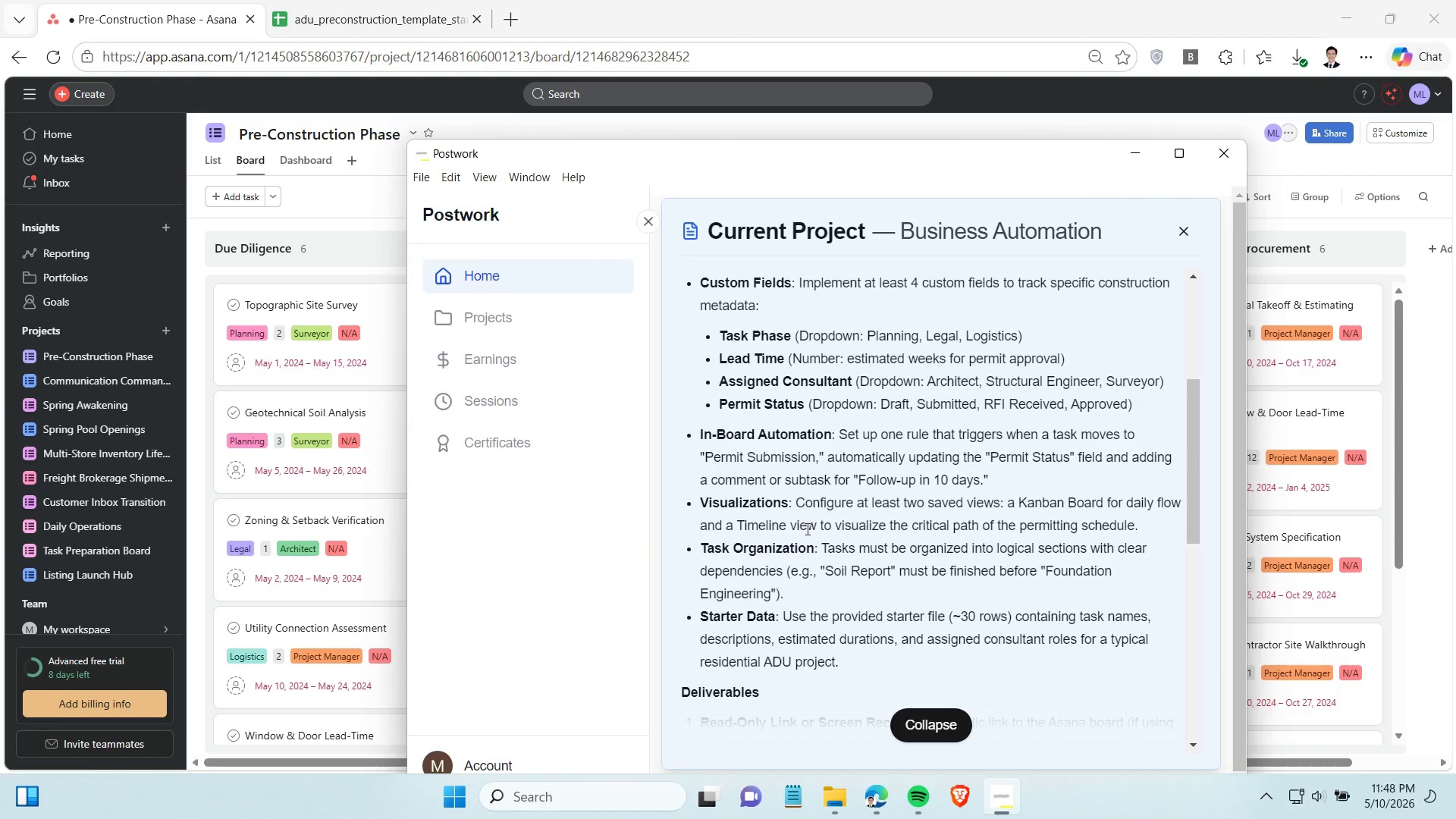 
scroll: coordinate [798, 507], scroll_direction: up, amount: 1.0